 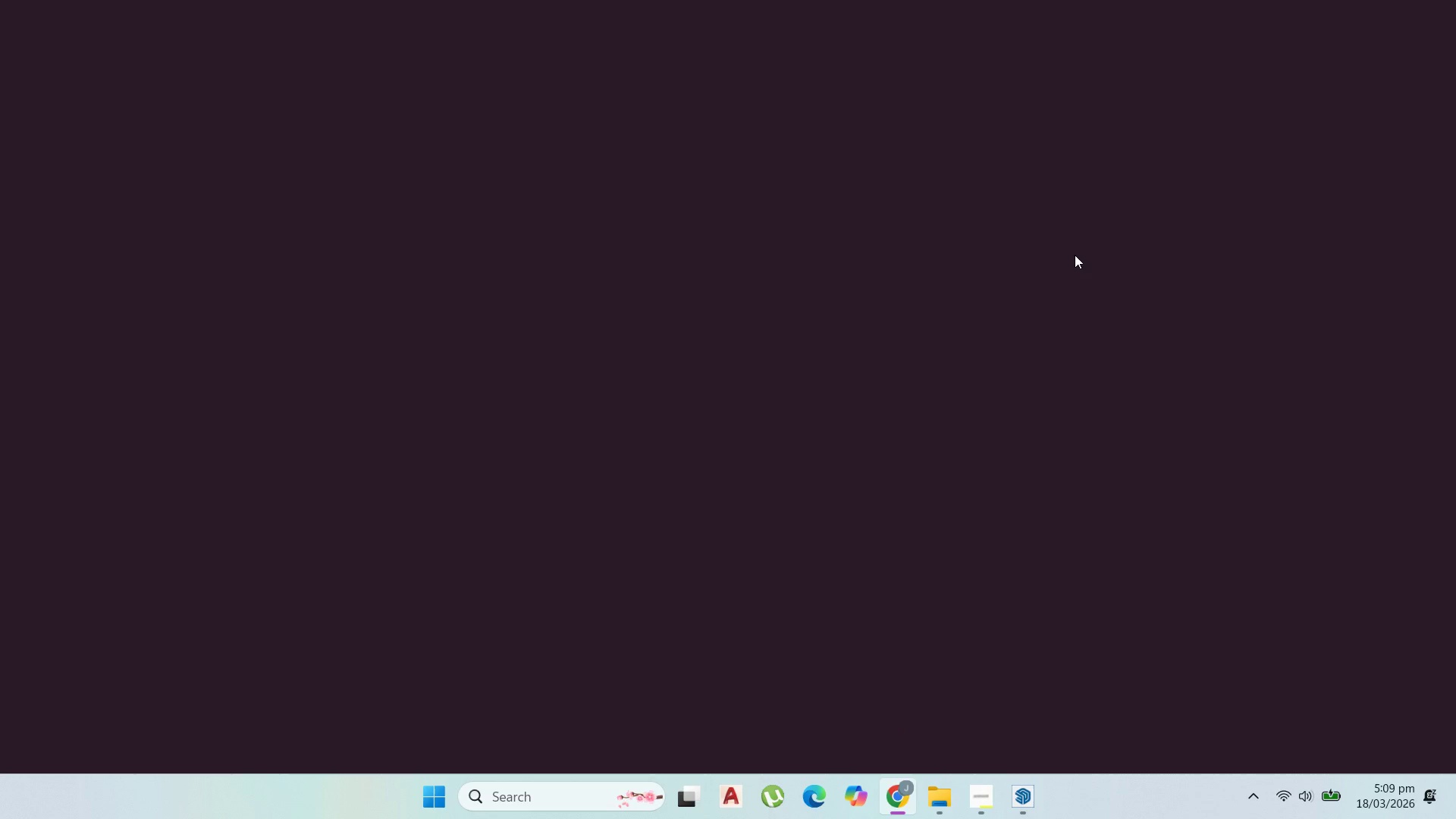 
left_click([1255, 17])
 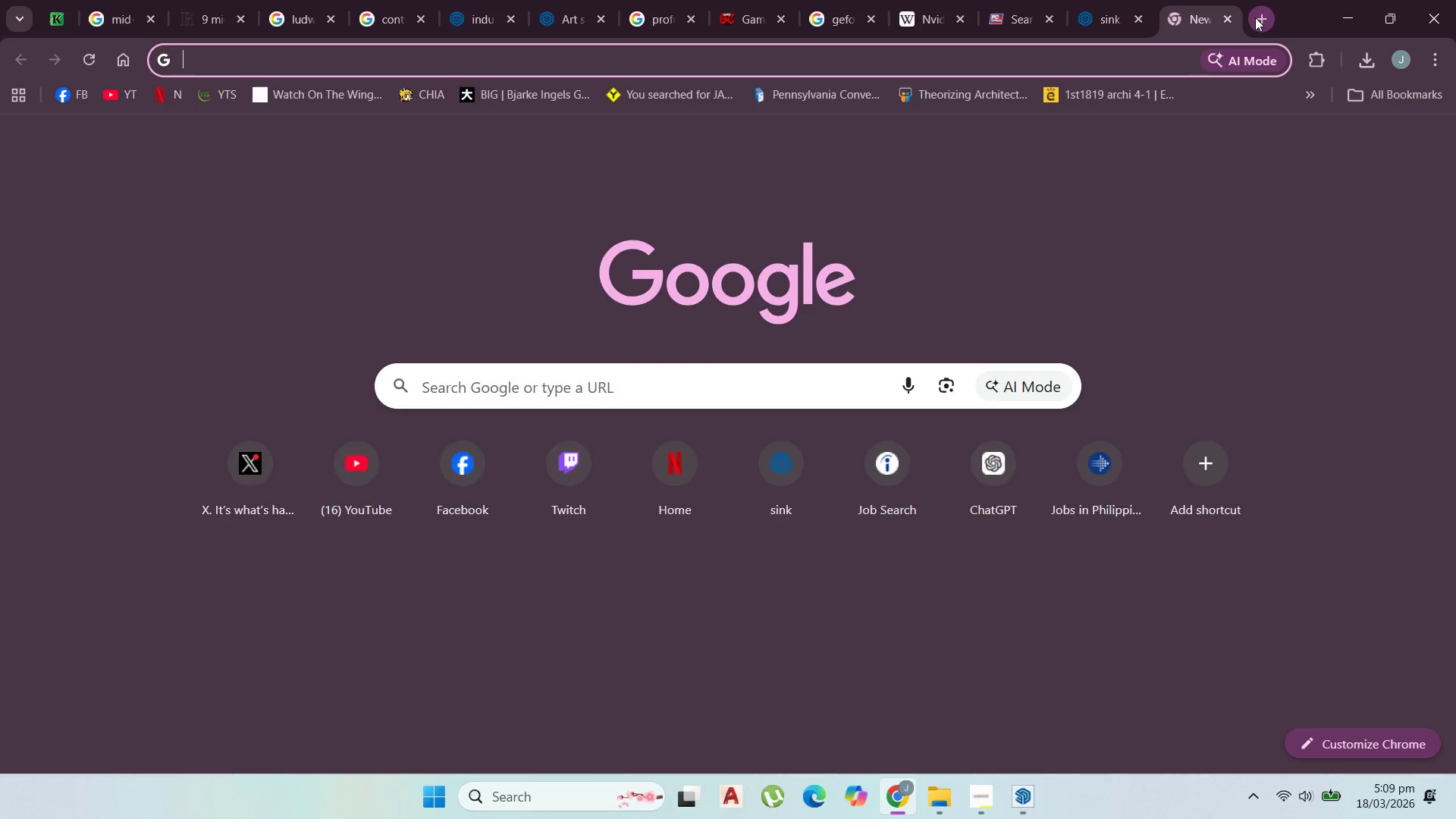 
type(havtimbrs)
 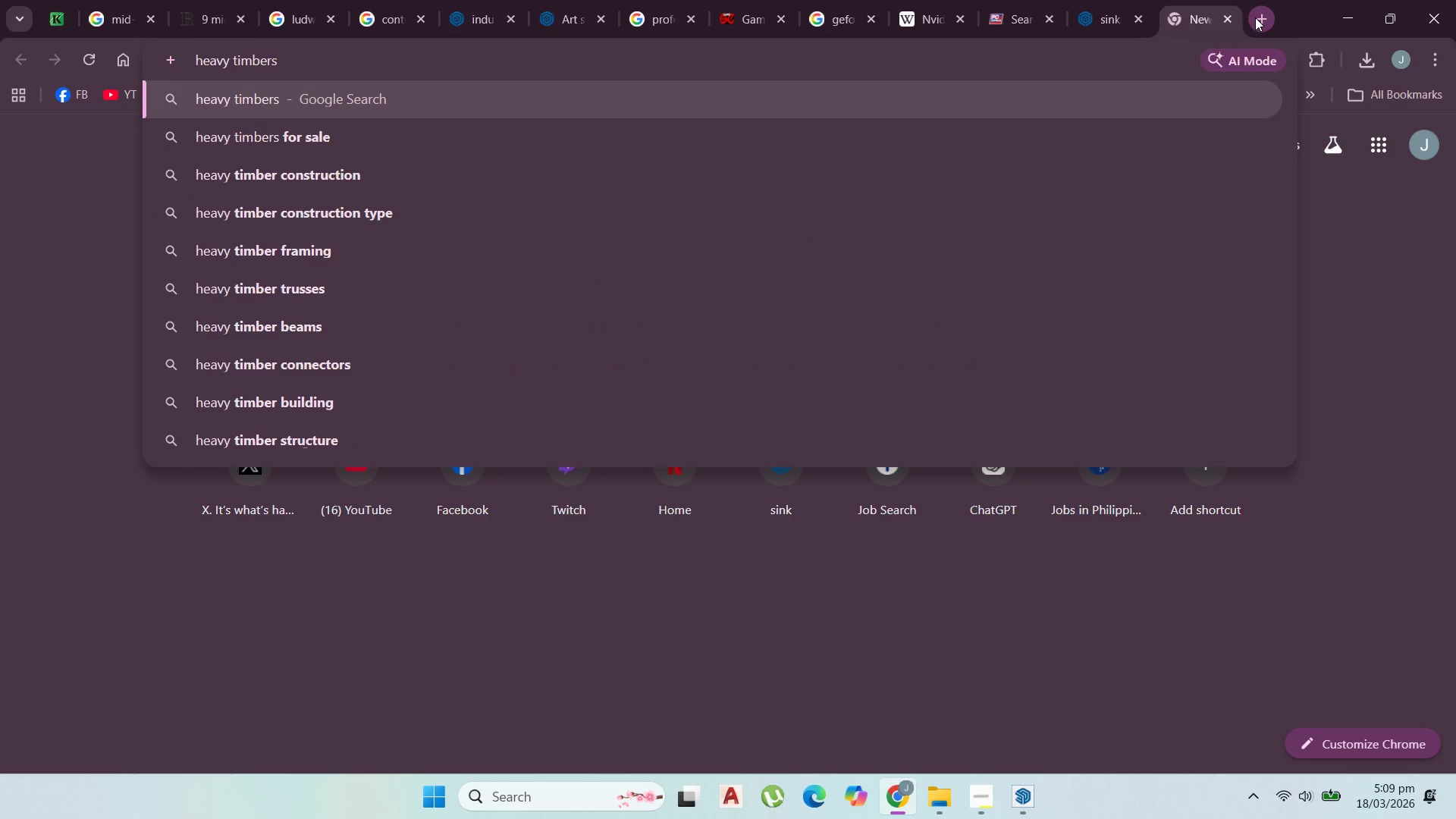 
hold_key(key=E, duration=2.36)
 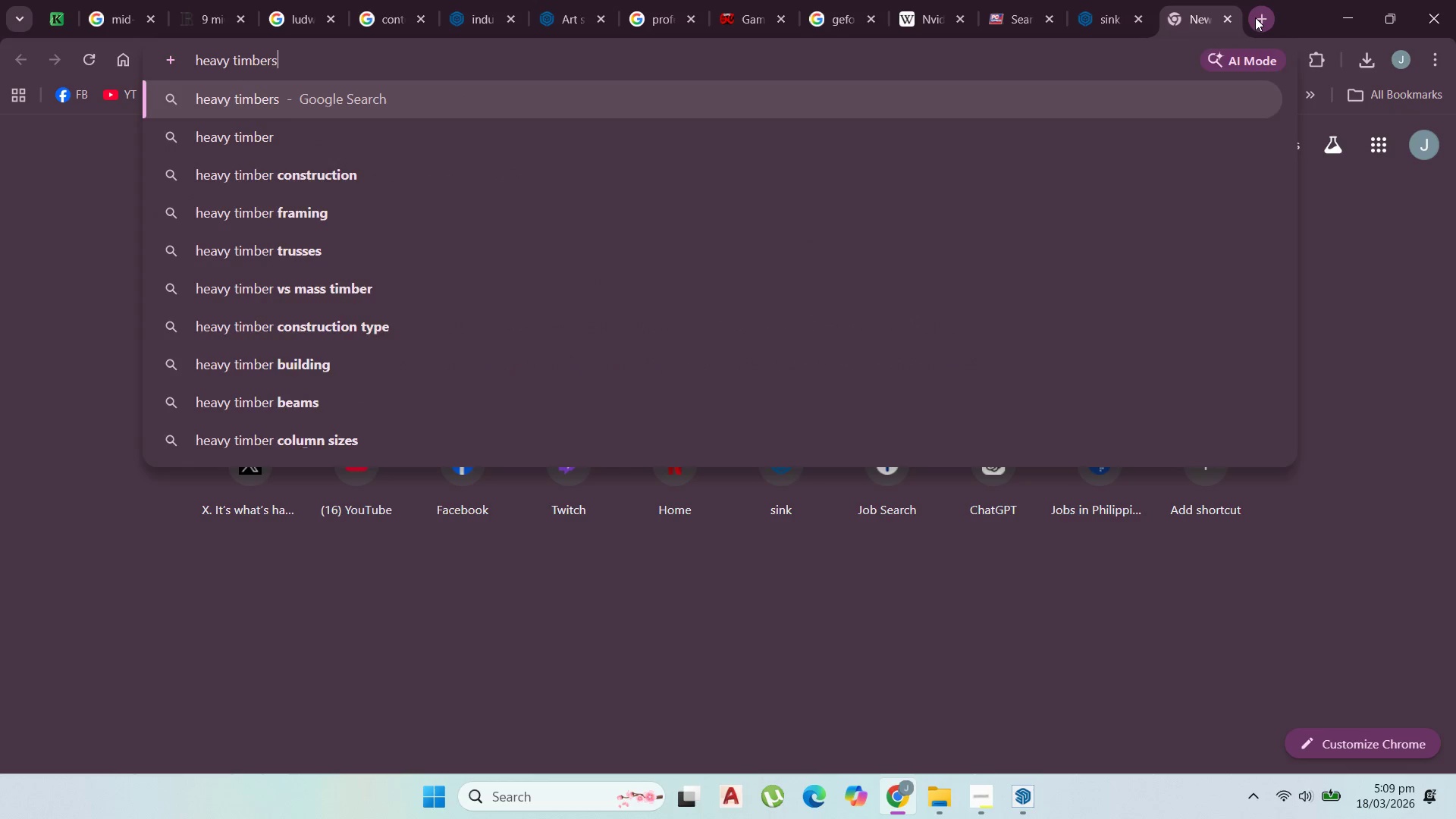 
hold_key(key=Space, duration=1.8)
 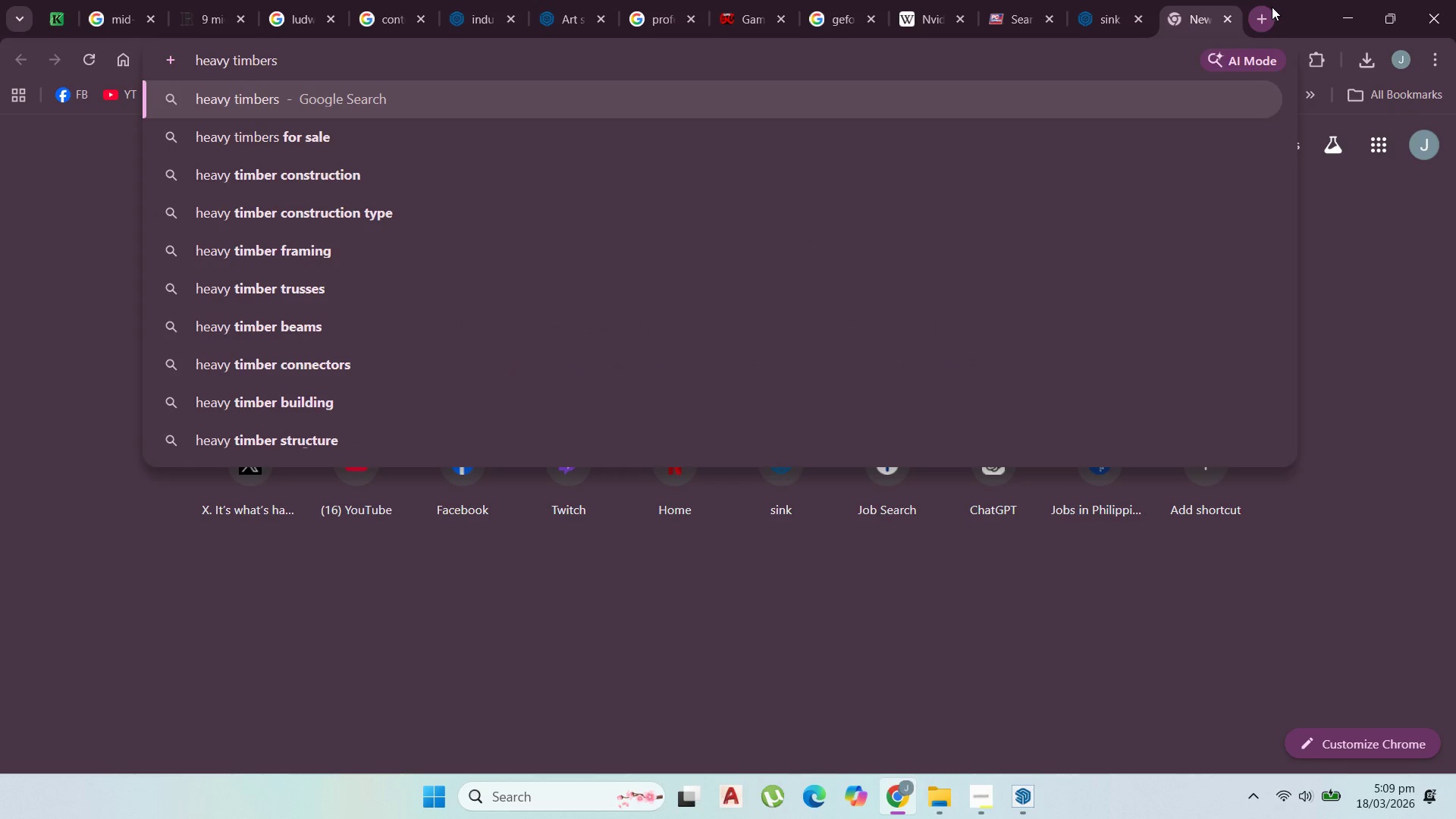 
type(columns)
 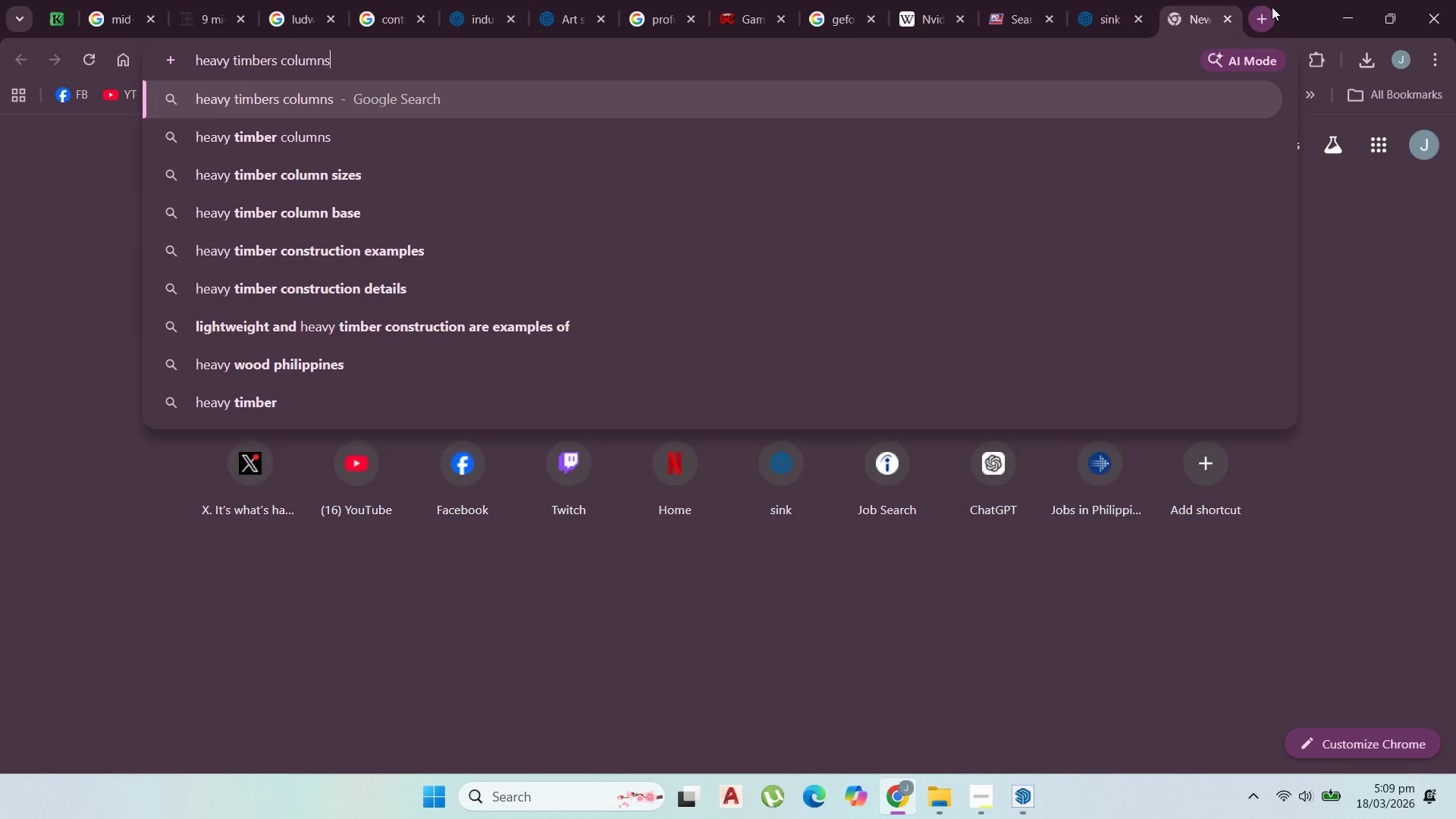 
key(Enter)
 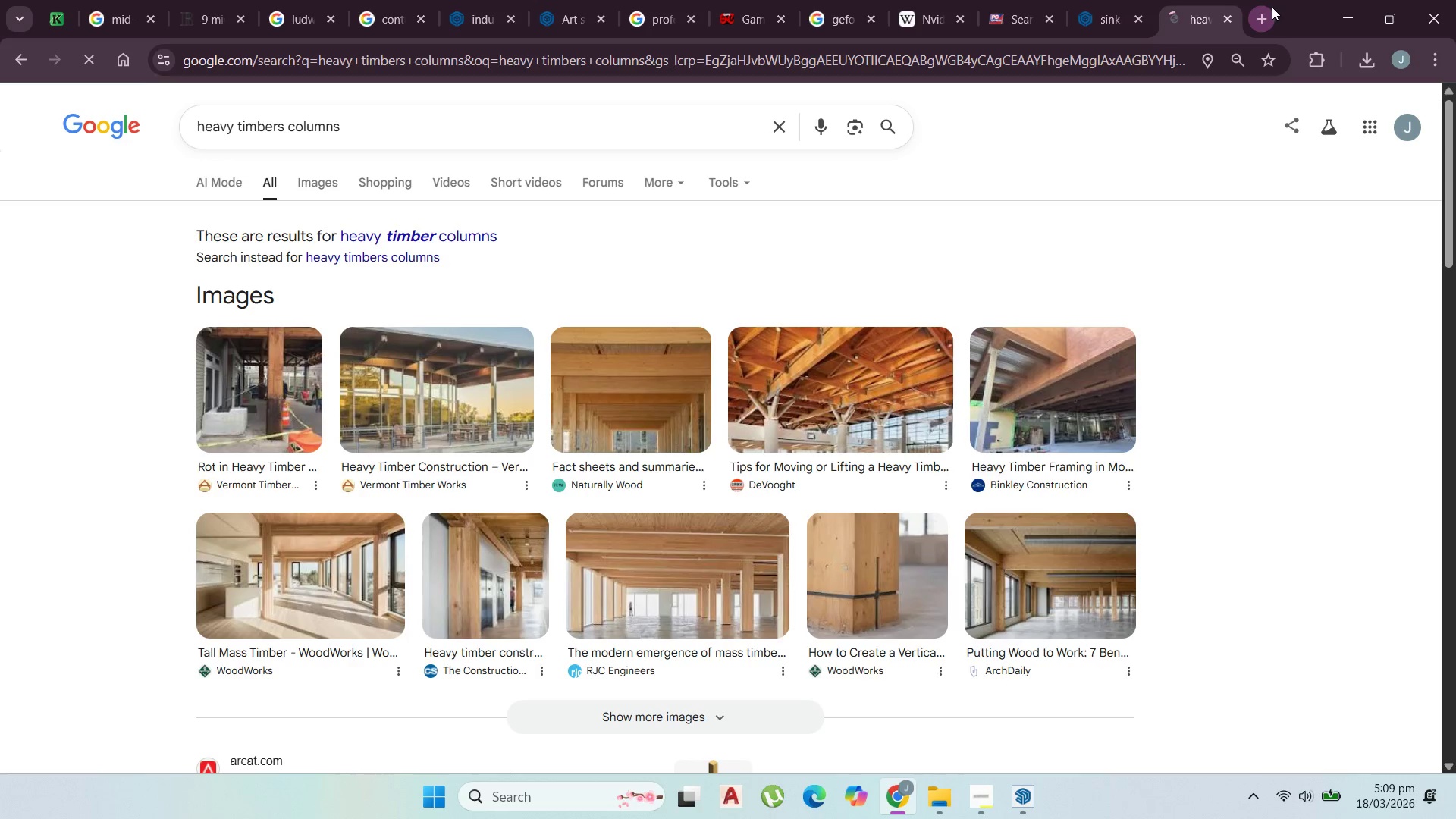 
wait(5.66)
 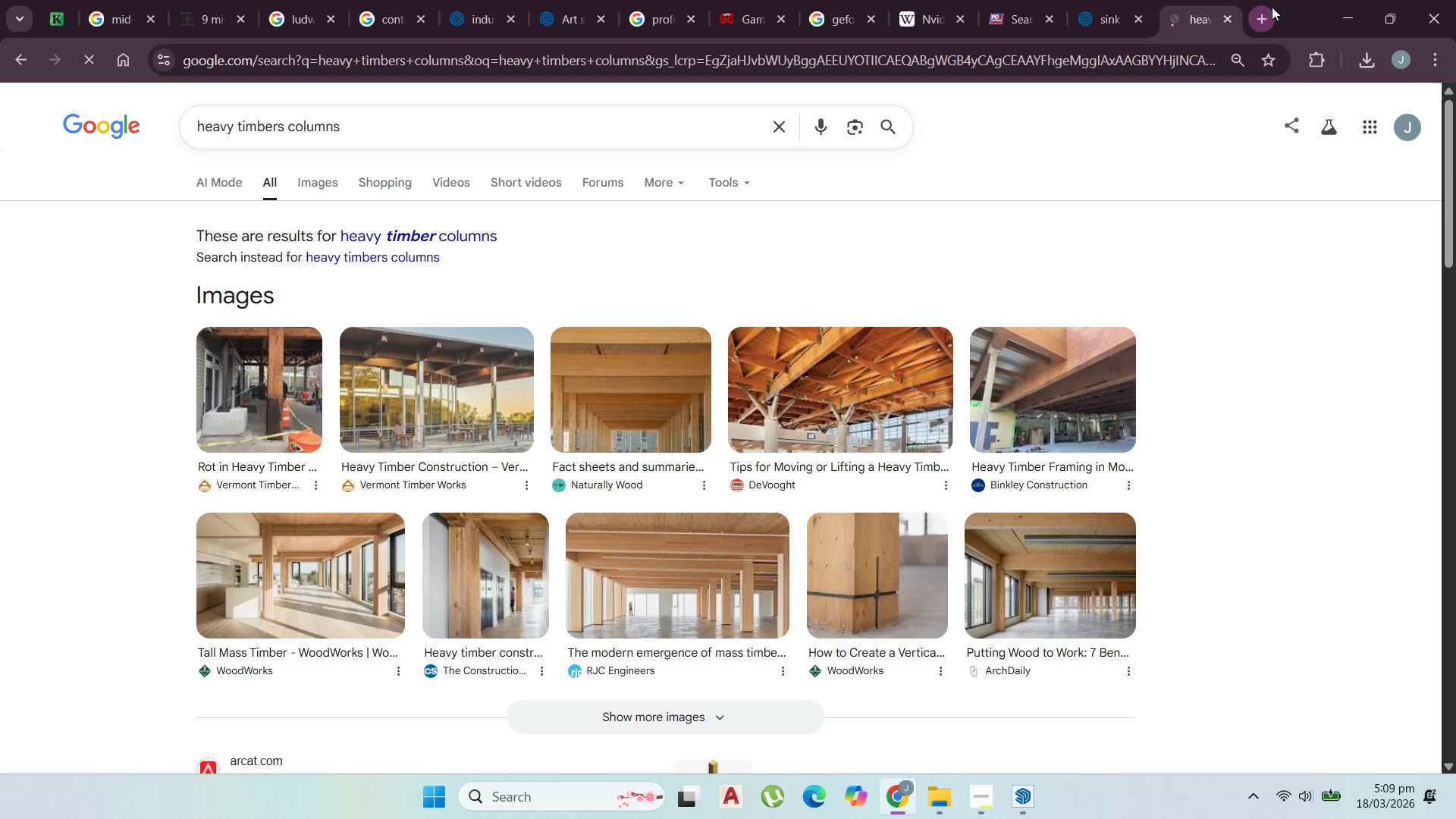 
left_click([327, 185])
 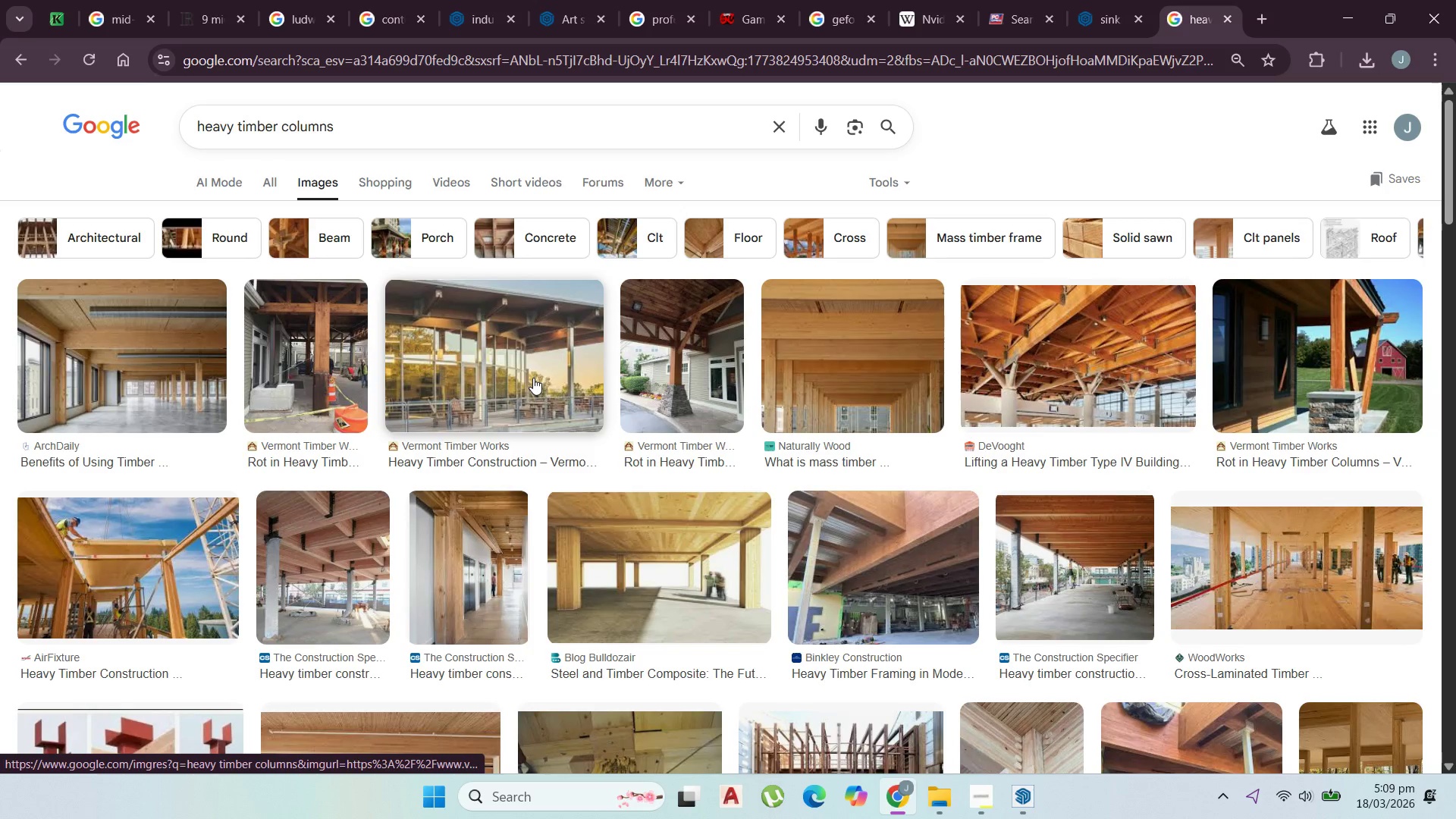 
left_click([152, 353])
 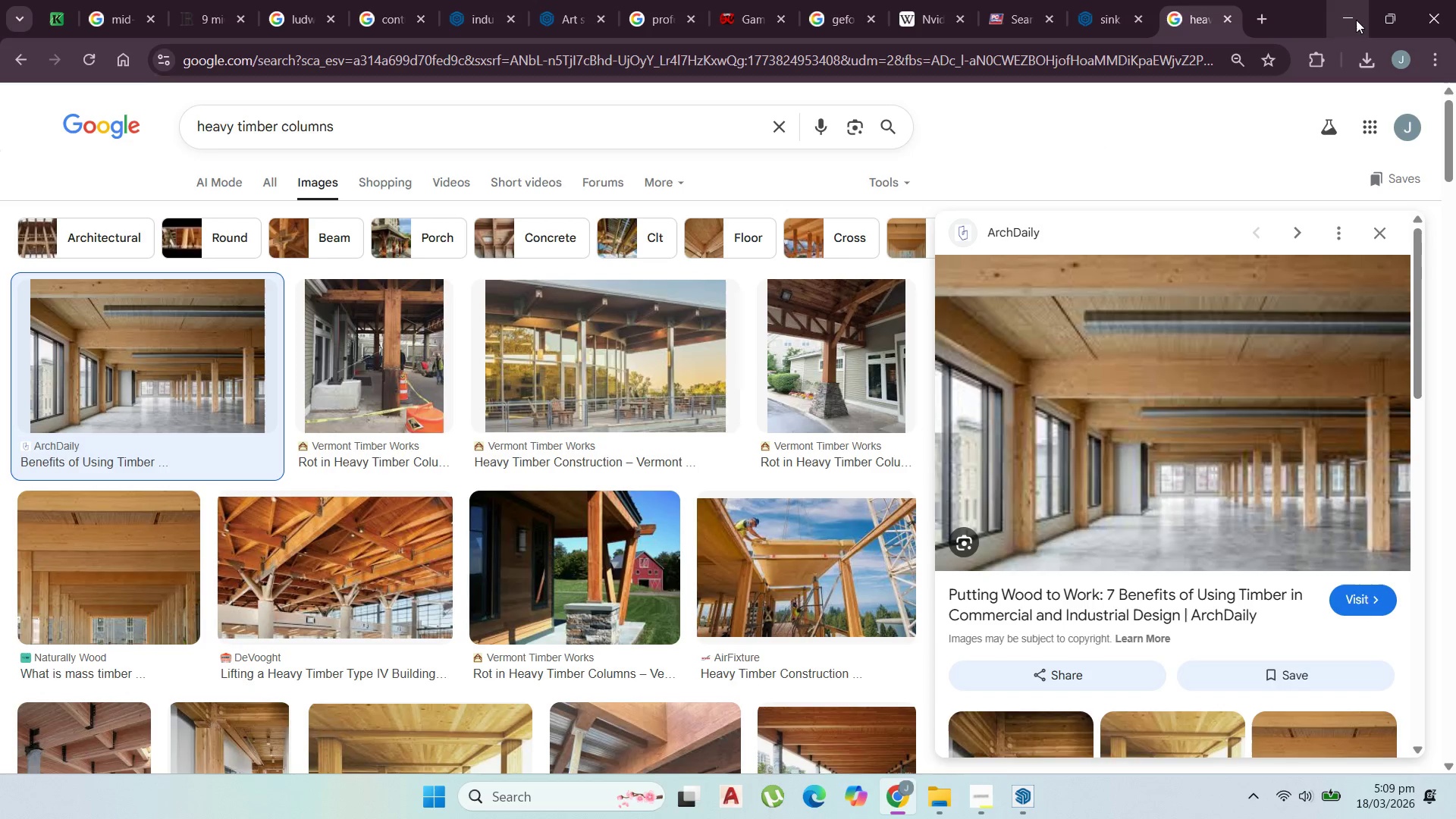 
left_click([1348, 9])
 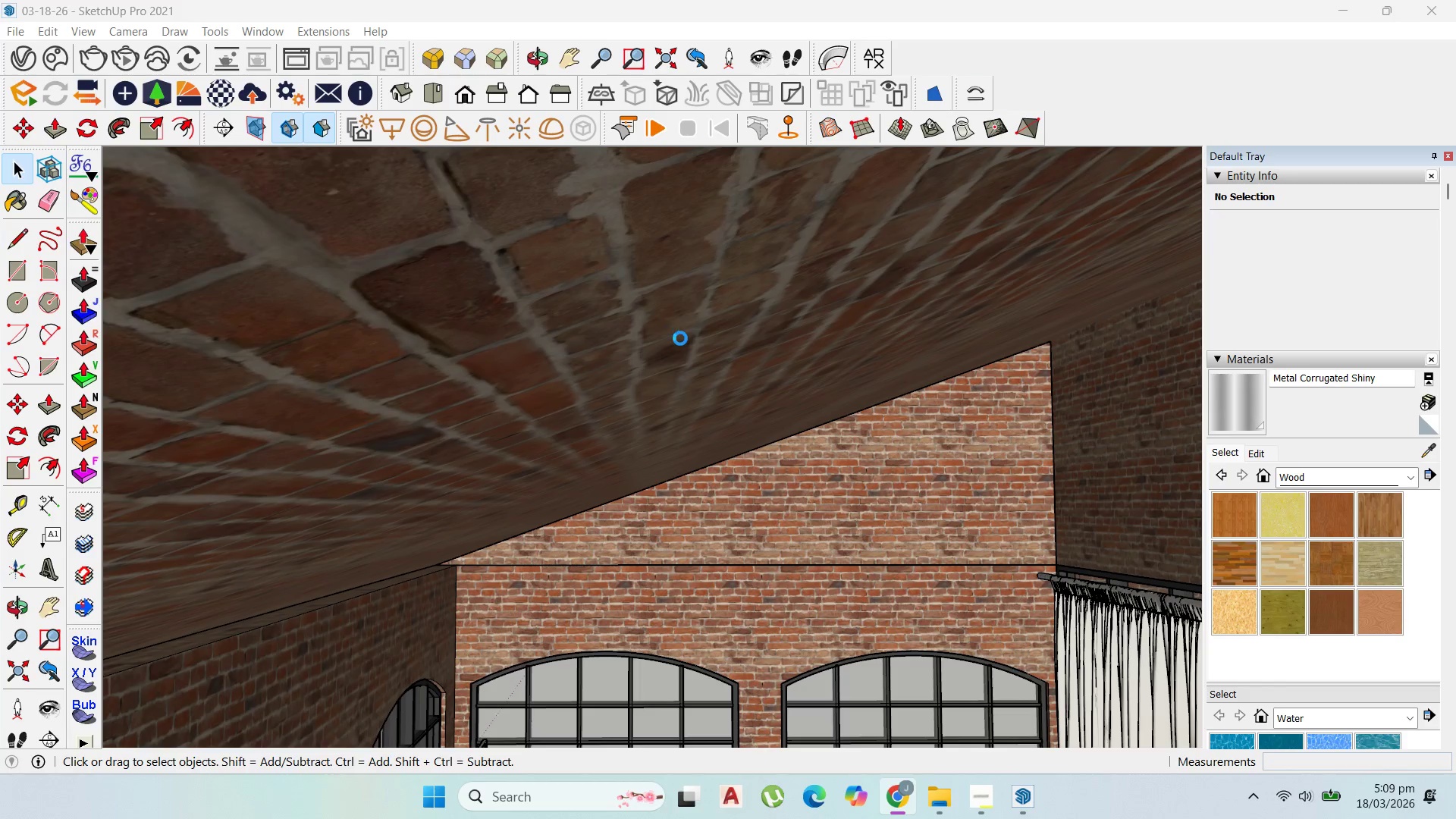 
scroll: coordinate [685, 337], scroll_direction: down, amount: 1.0
 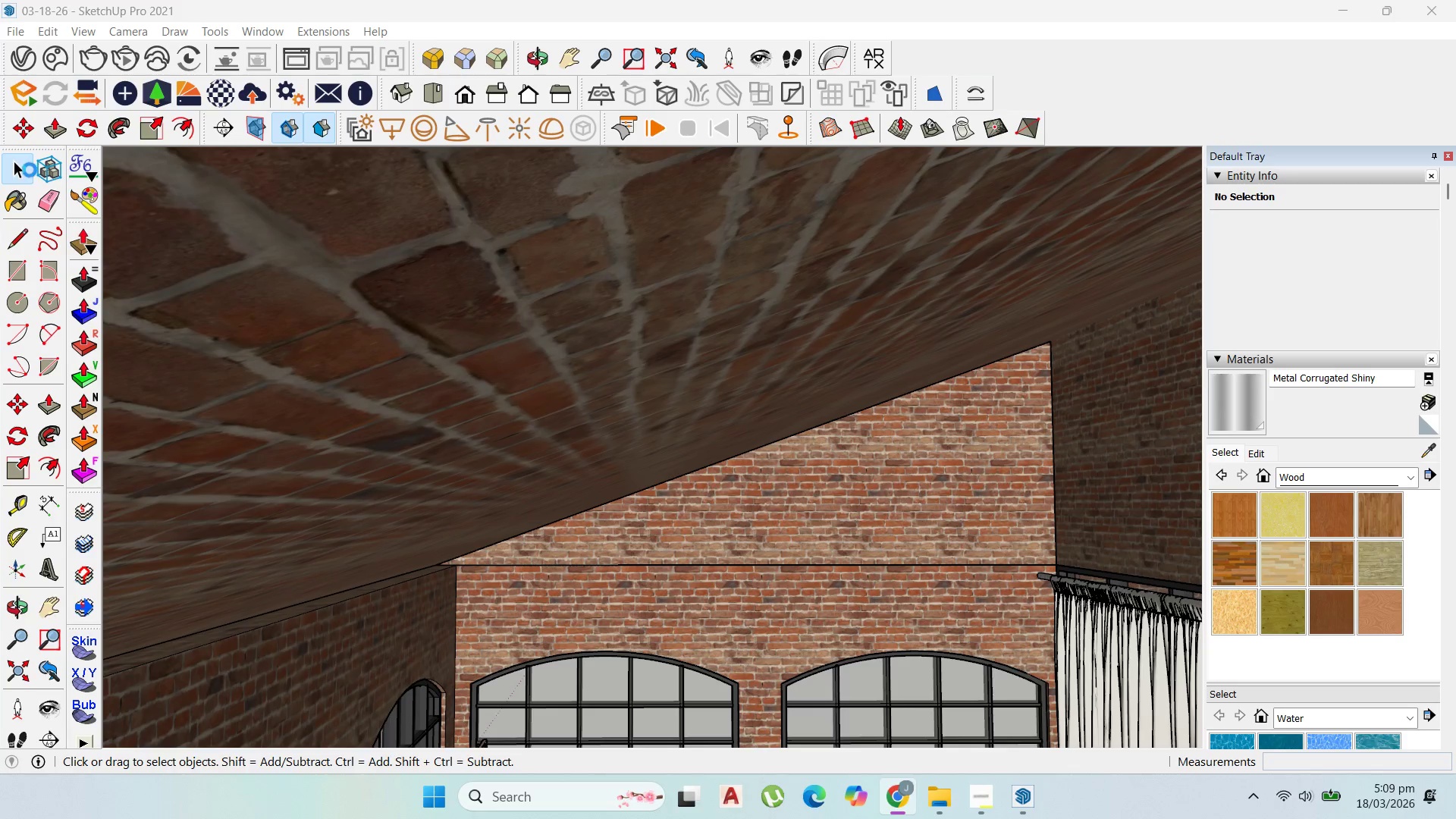 
left_click_drag(start_coordinate=[14, 179], to_coordinate=[993, 797])
 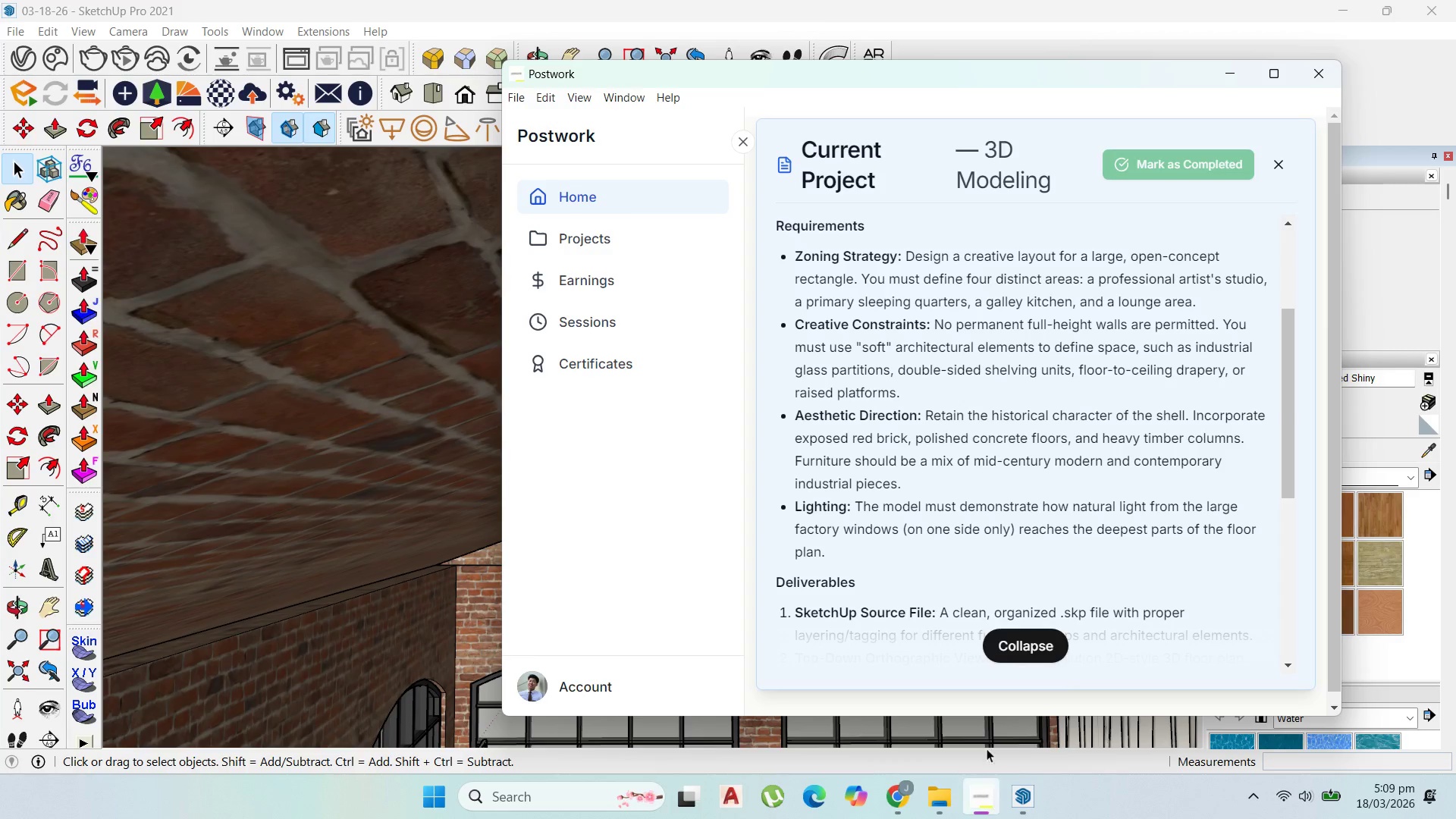 
left_click([993, 797])